 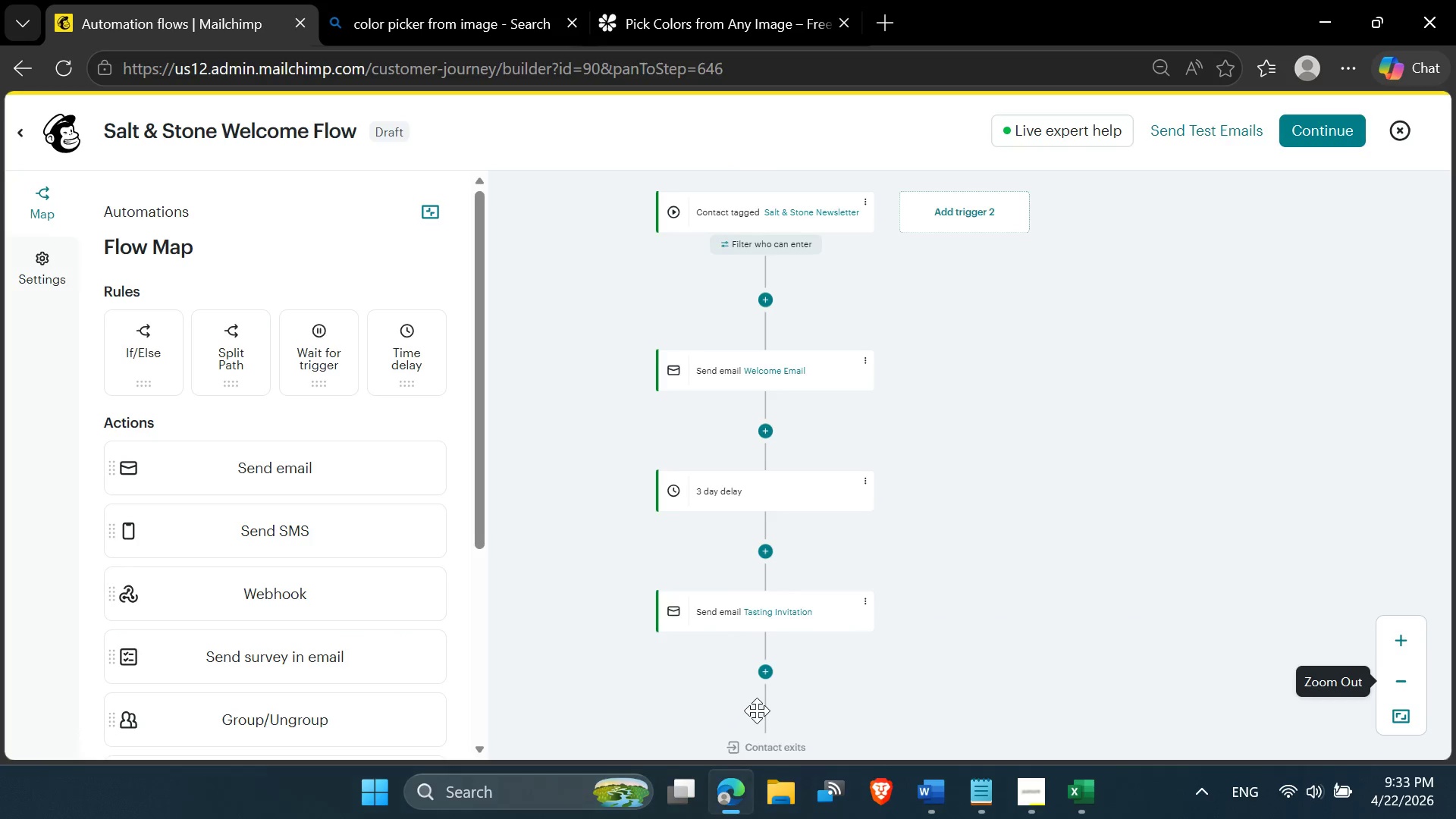 
left_click([868, 356])
 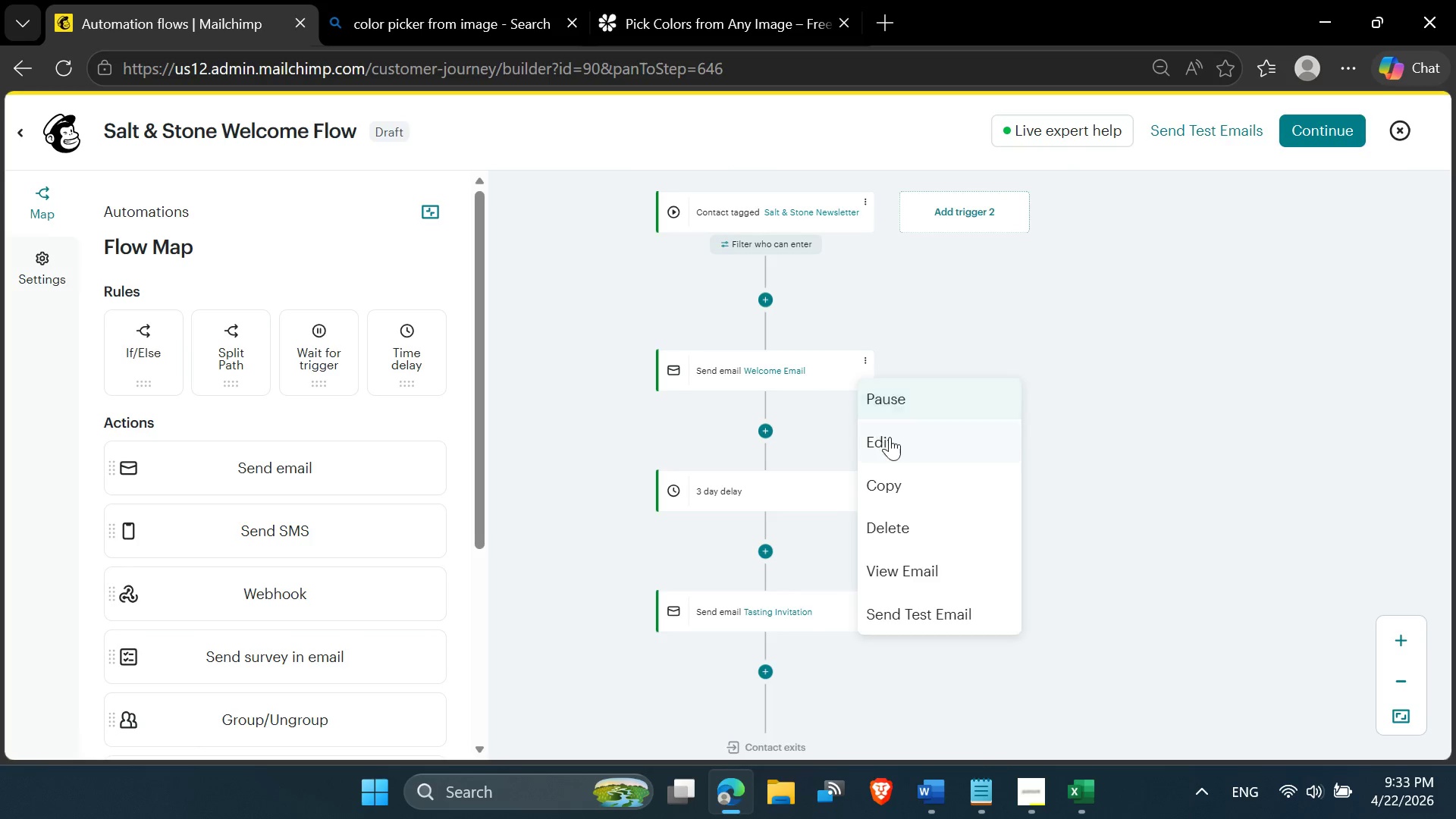 
left_click([892, 445])
 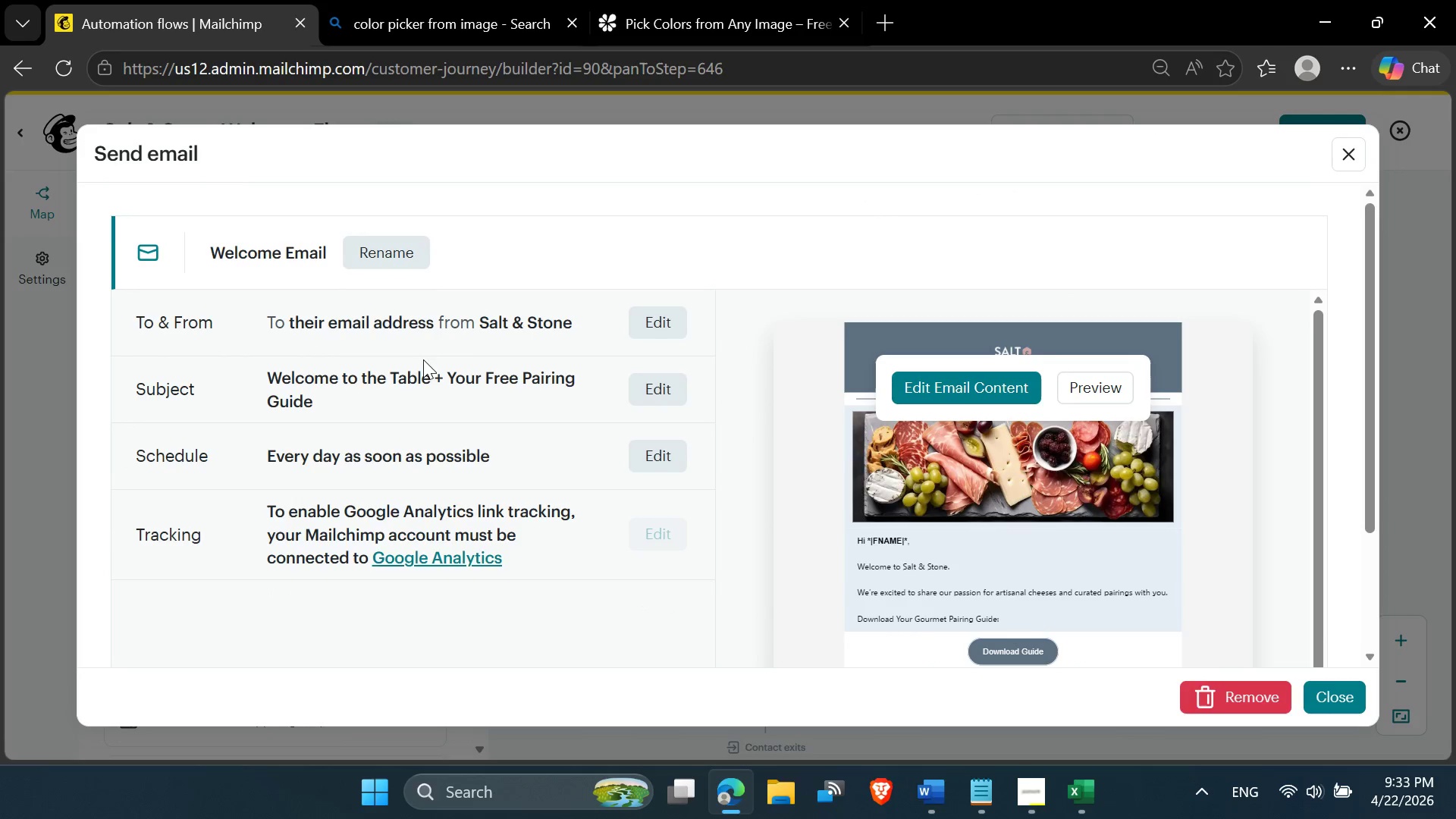 
left_click([384, 262])
 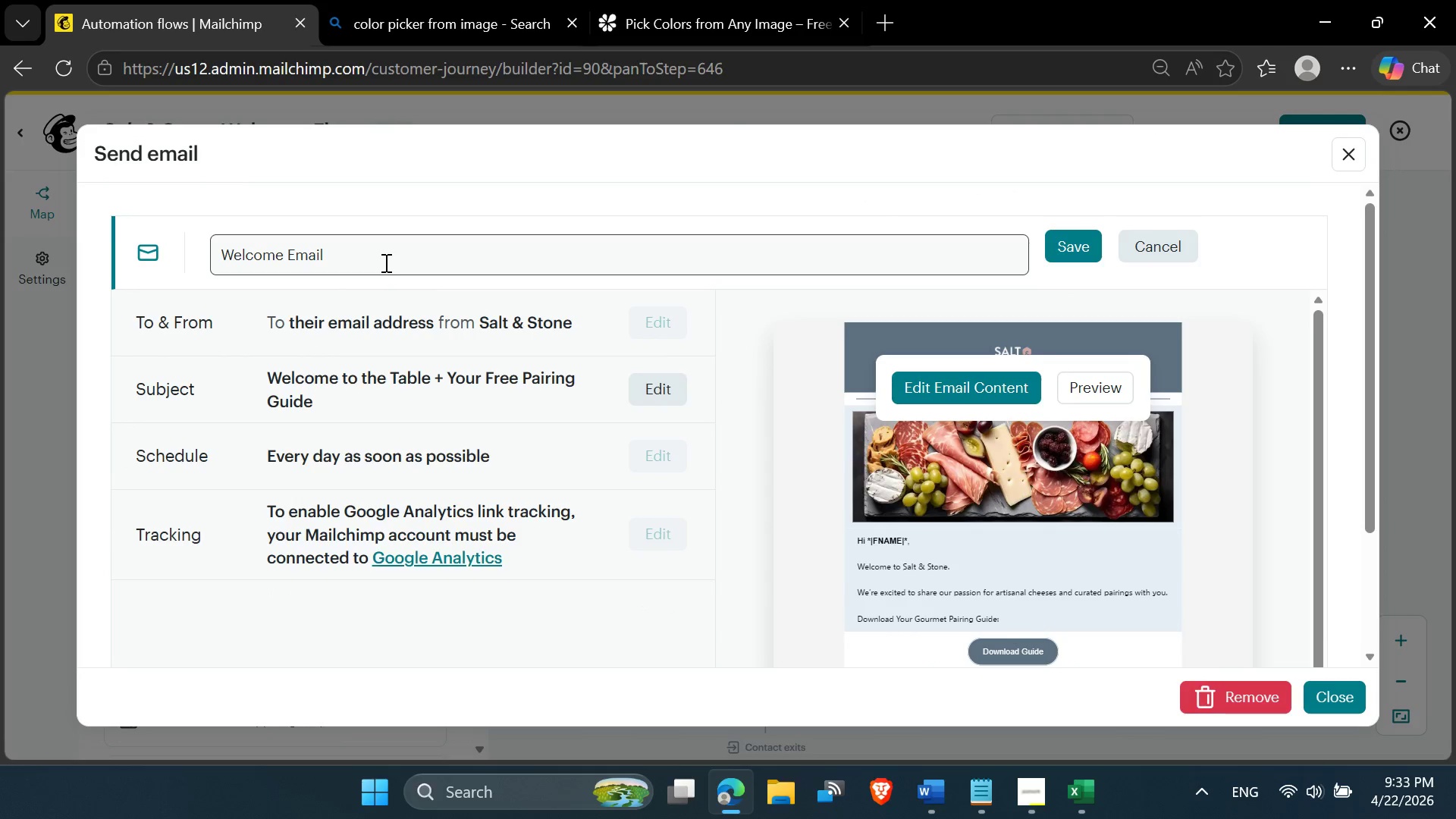 
left_click([384, 262])
 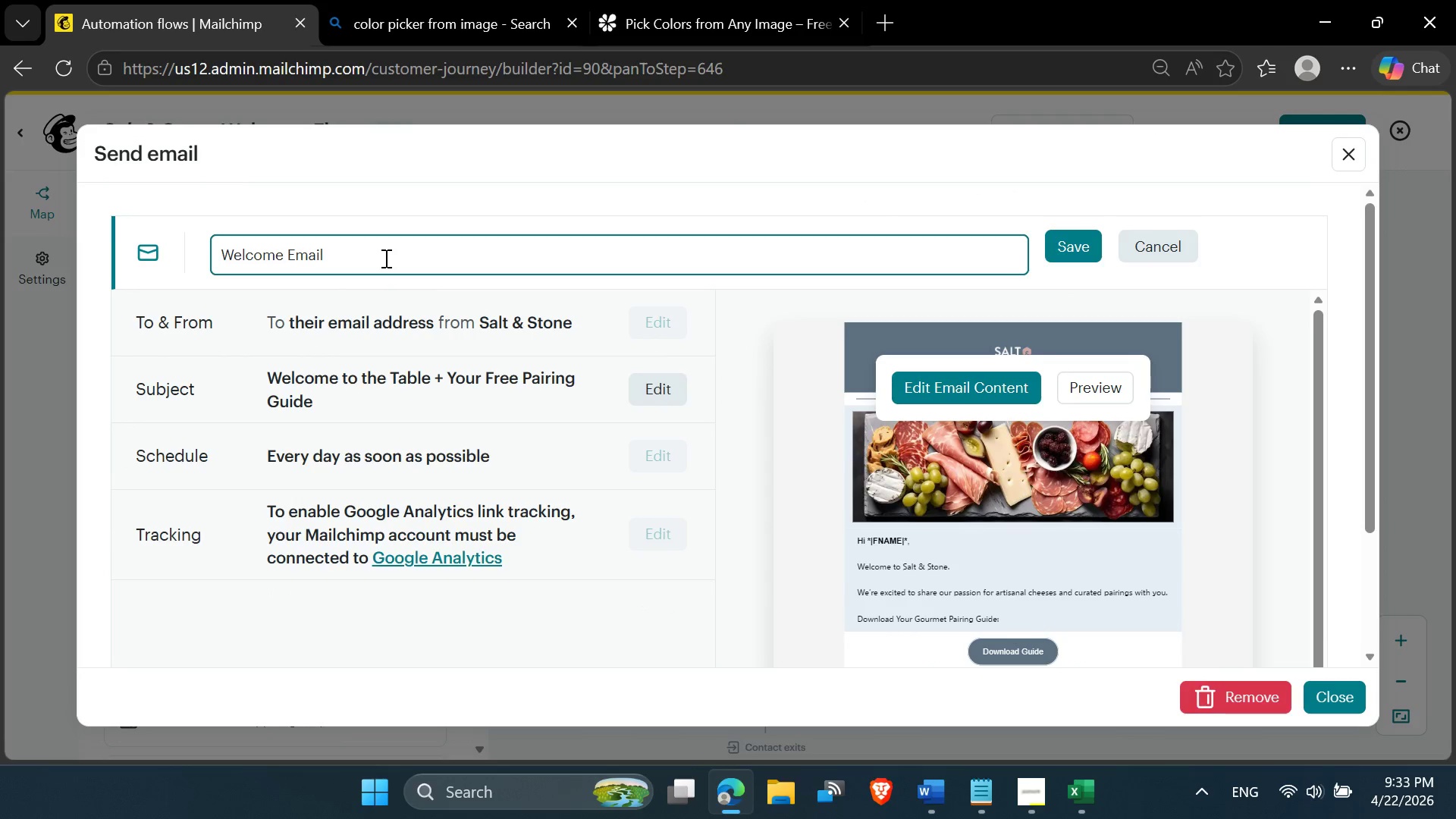 
key(Backspace)
 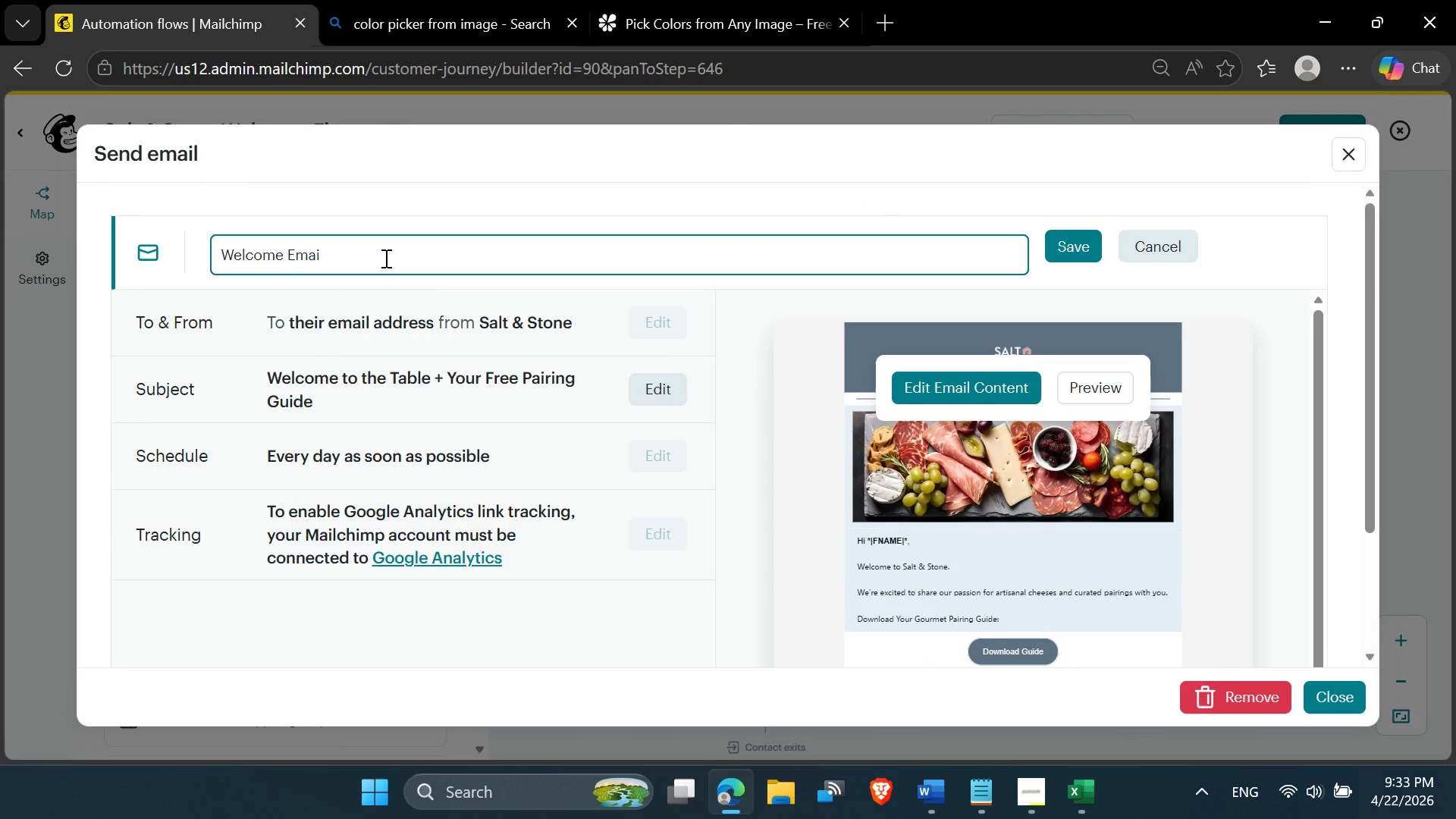 
key(Backspace)
 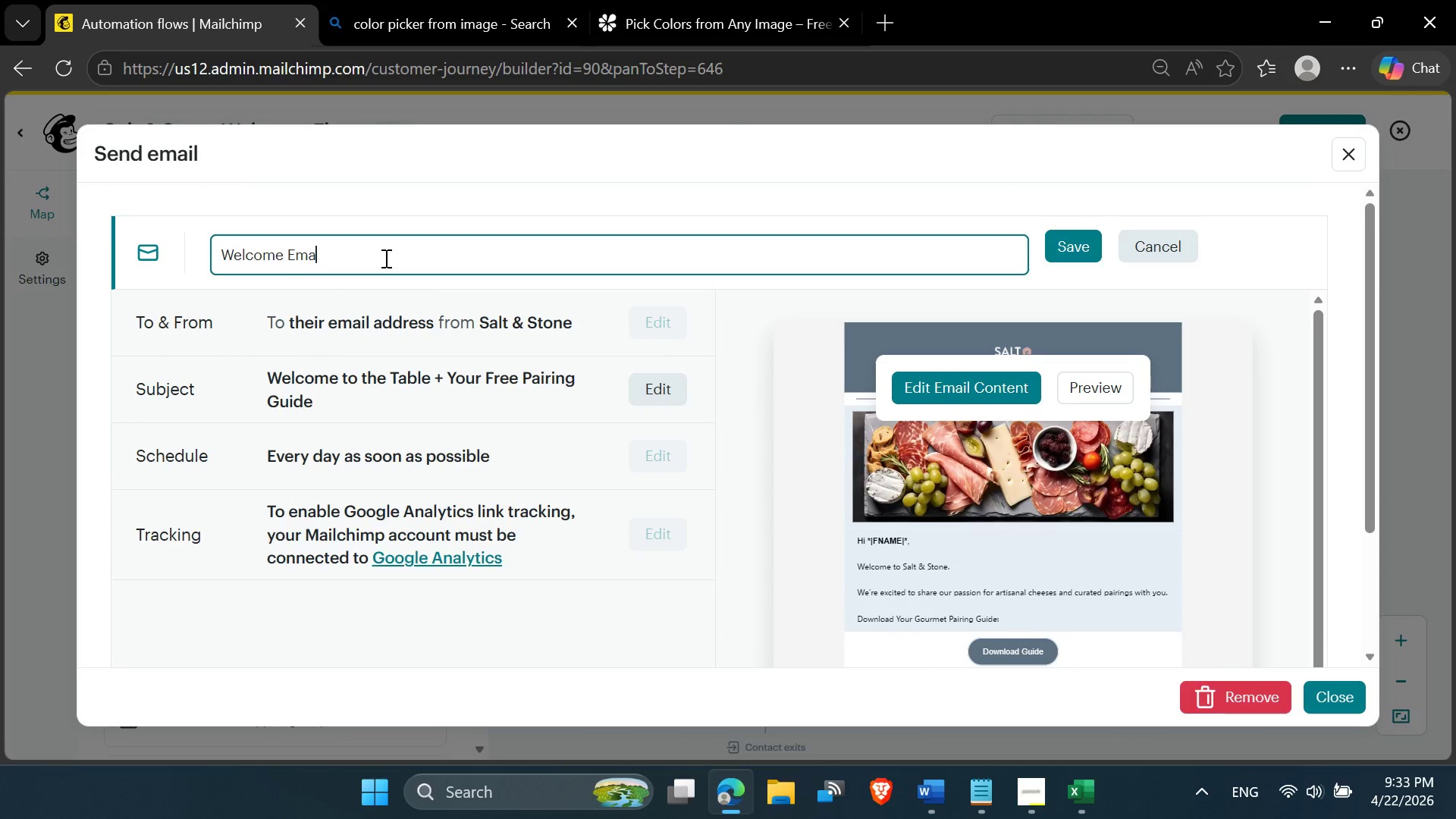 
key(Backspace)
 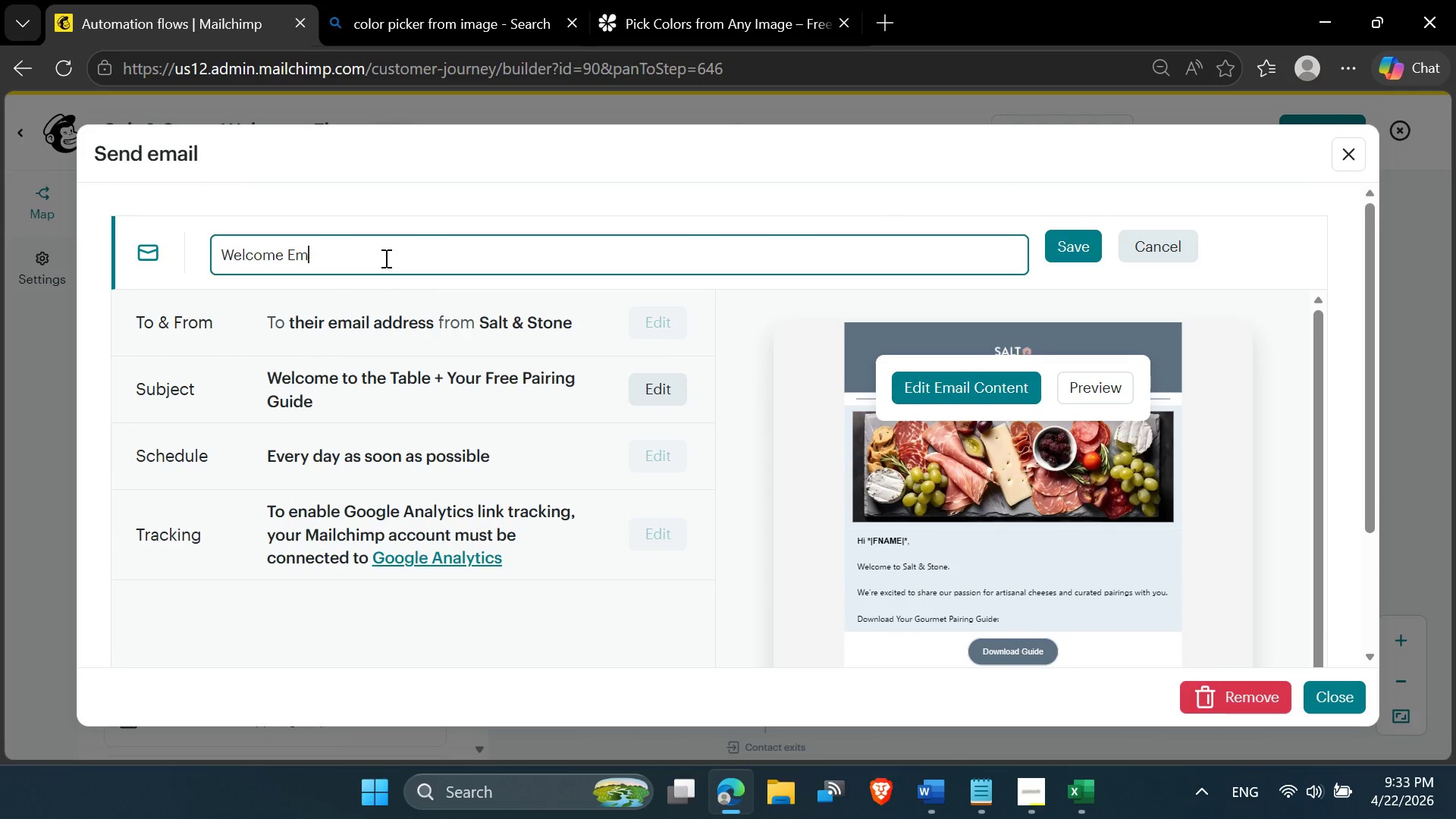 
key(Backspace)
 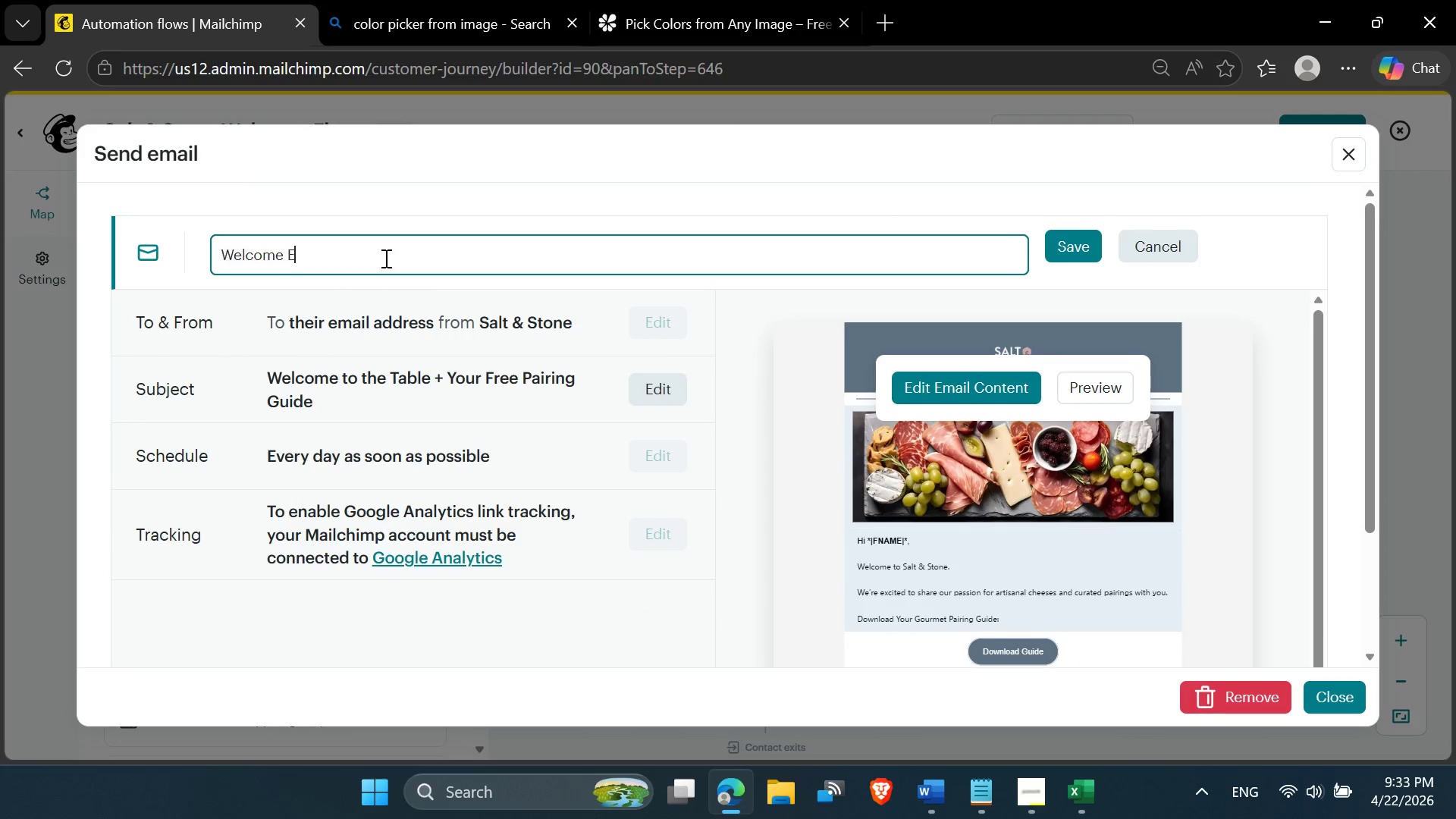 
key(Backspace)
 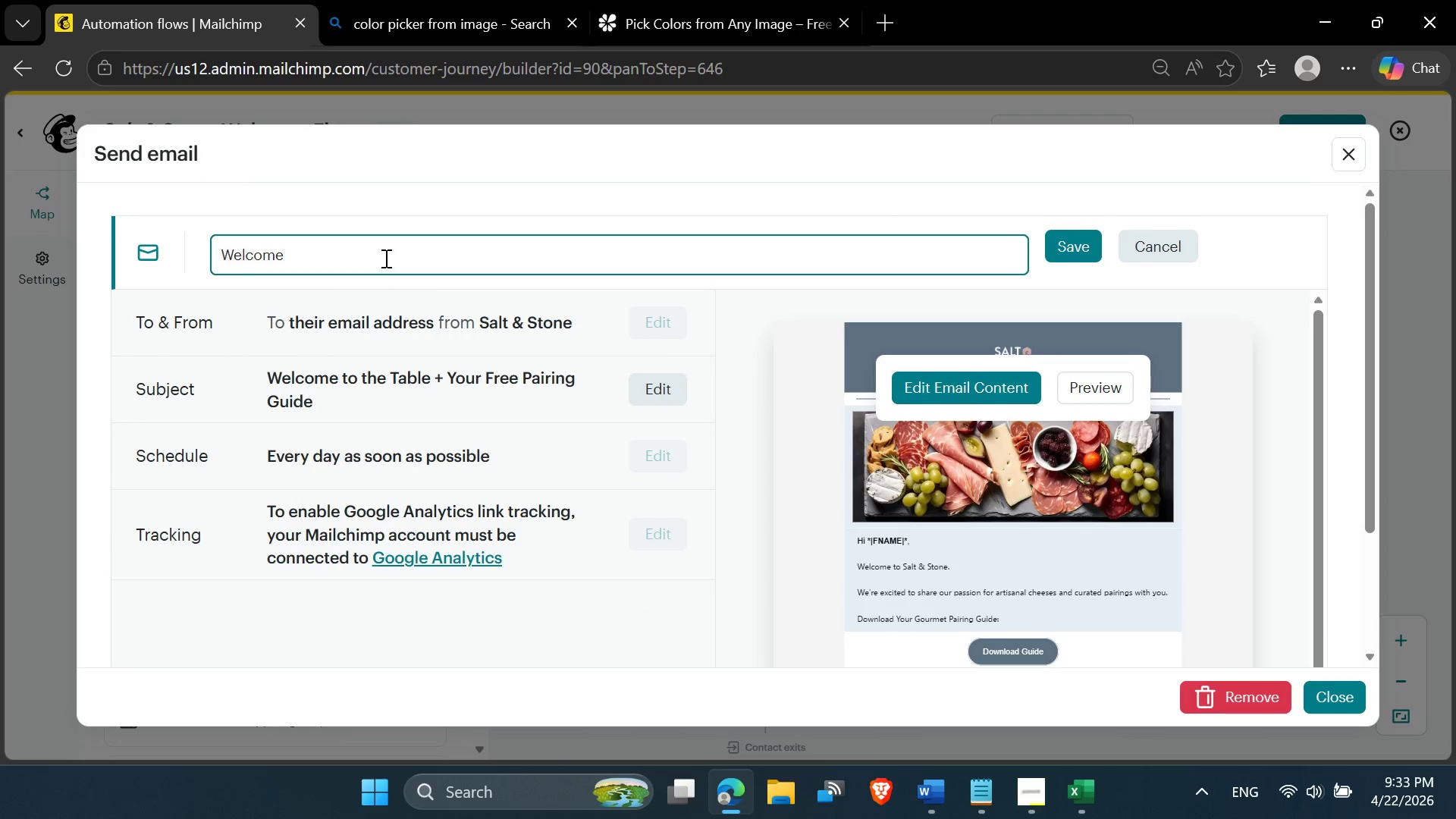 
key(Backspace)
 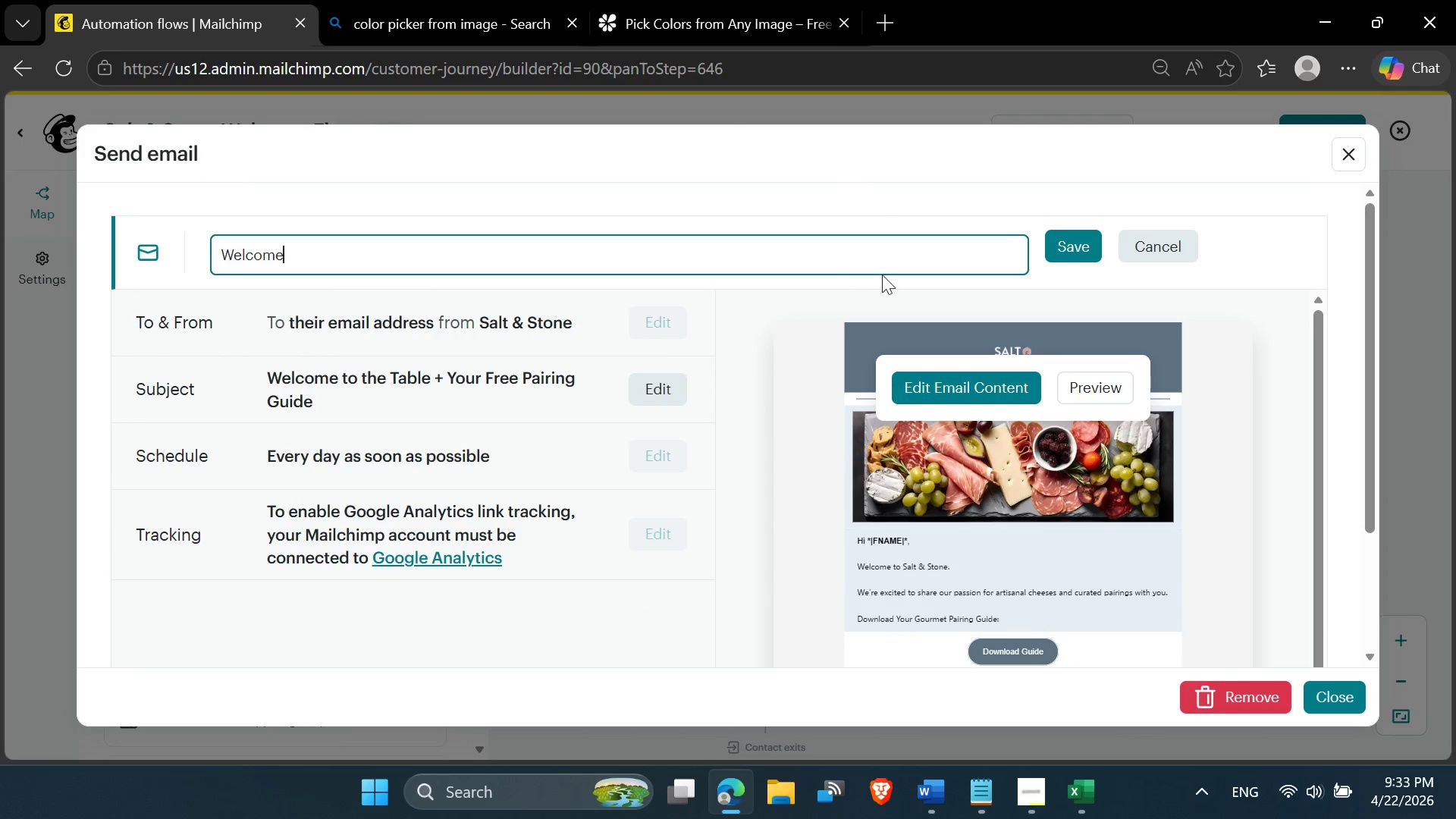 
left_click([1061, 249])